 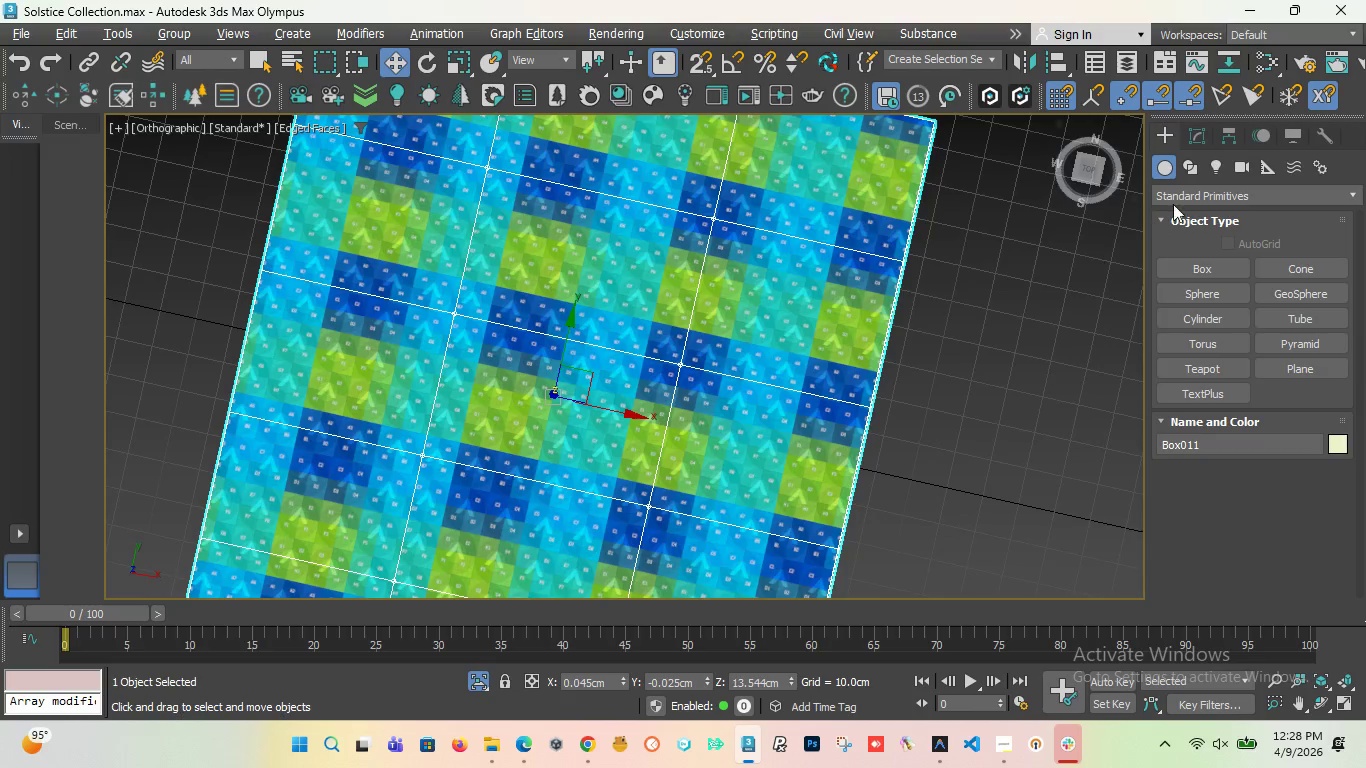 
left_click_drag(start_coordinate=[1081, 167], to_coordinate=[1130, 148])
 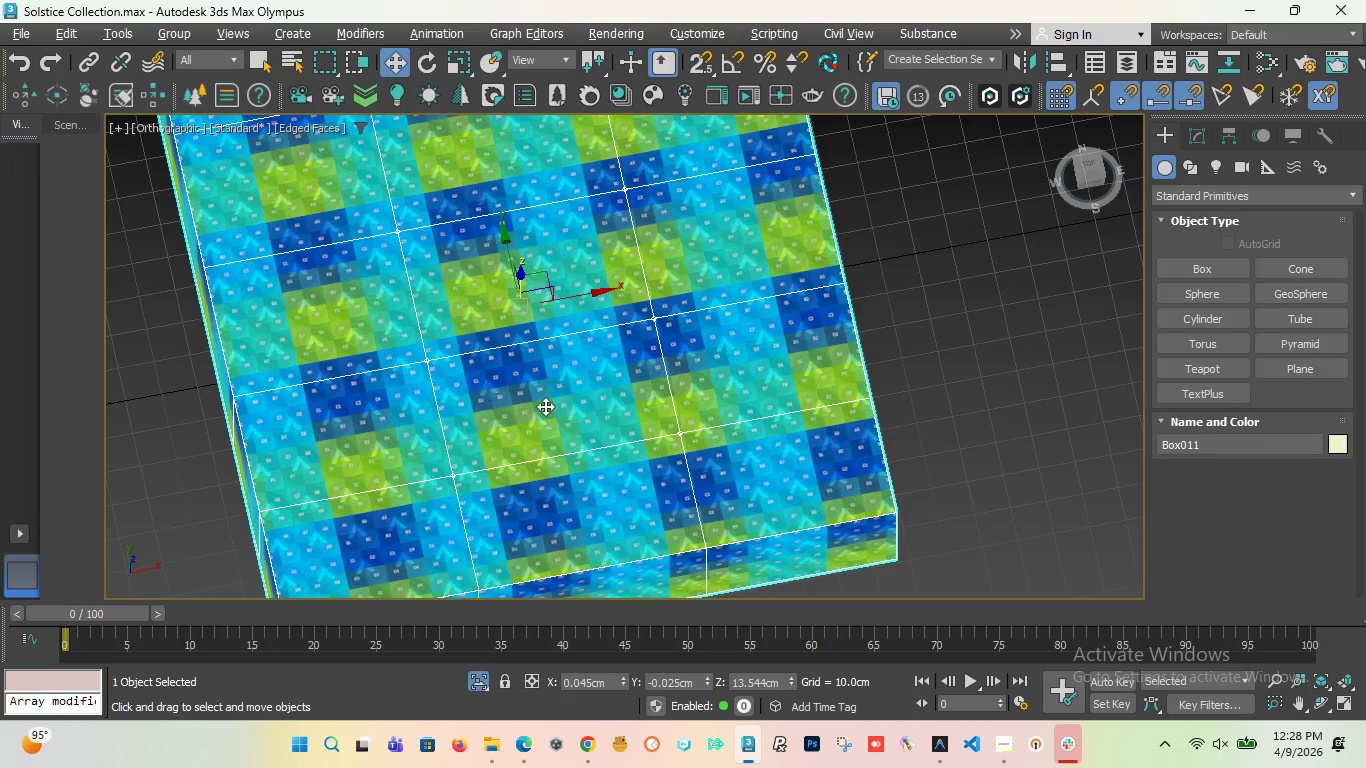 
scroll: coordinate [437, 306], scroll_direction: none, amount: 0.0
 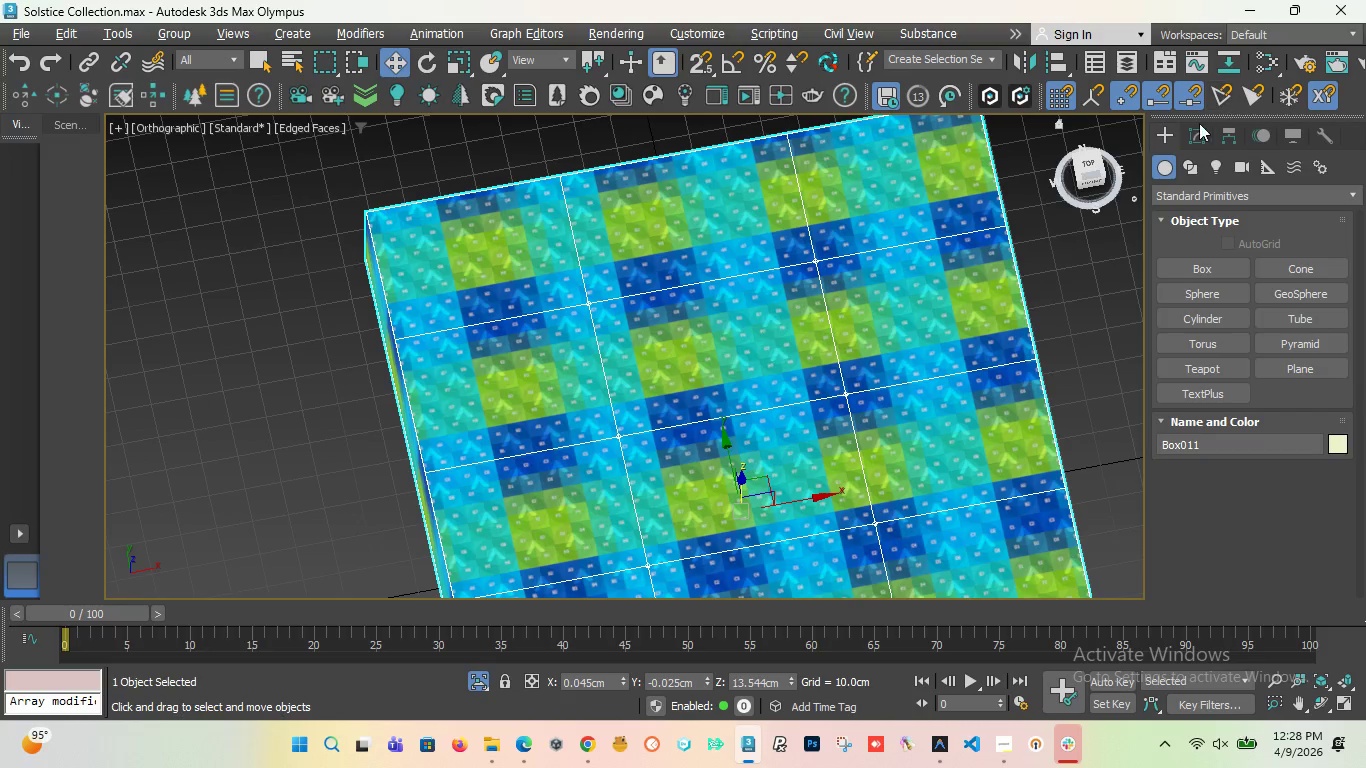 
left_click([1204, 140])
 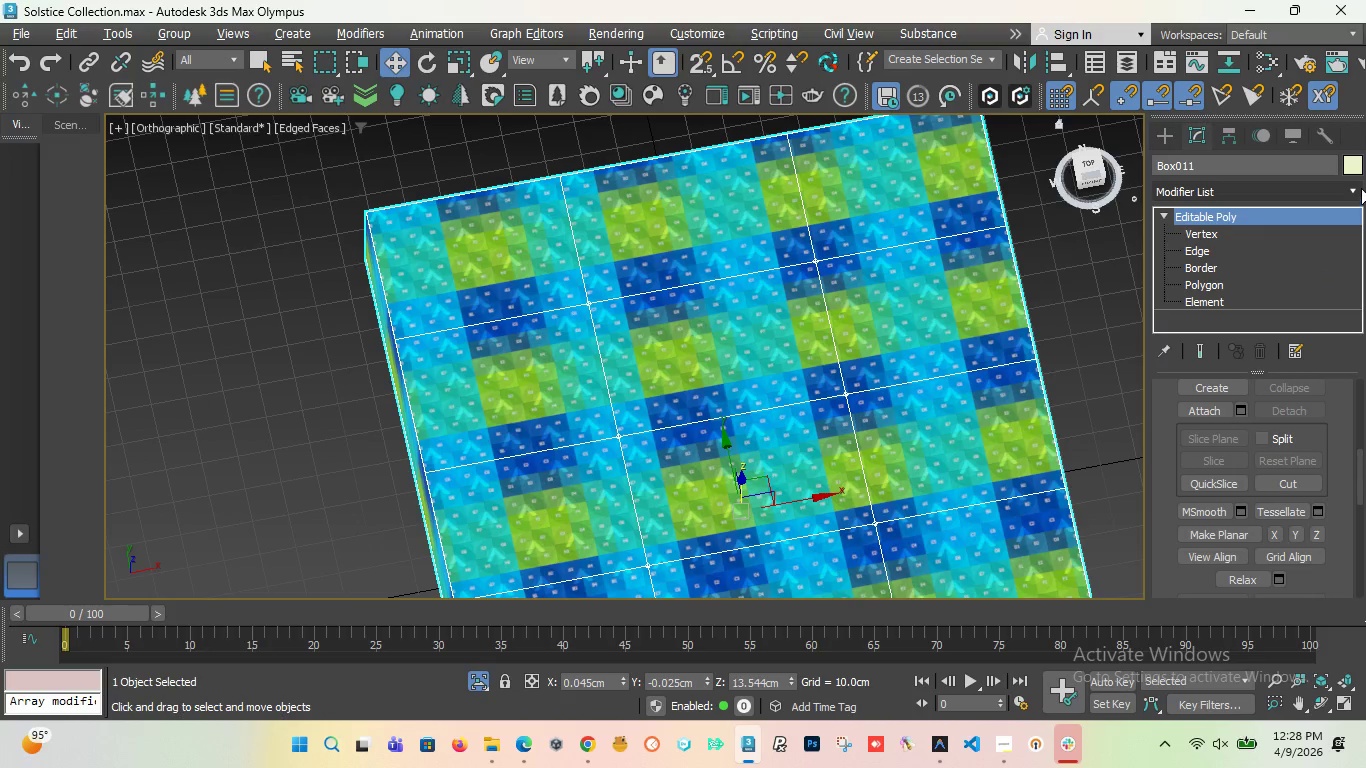 
left_click([1358, 186])
 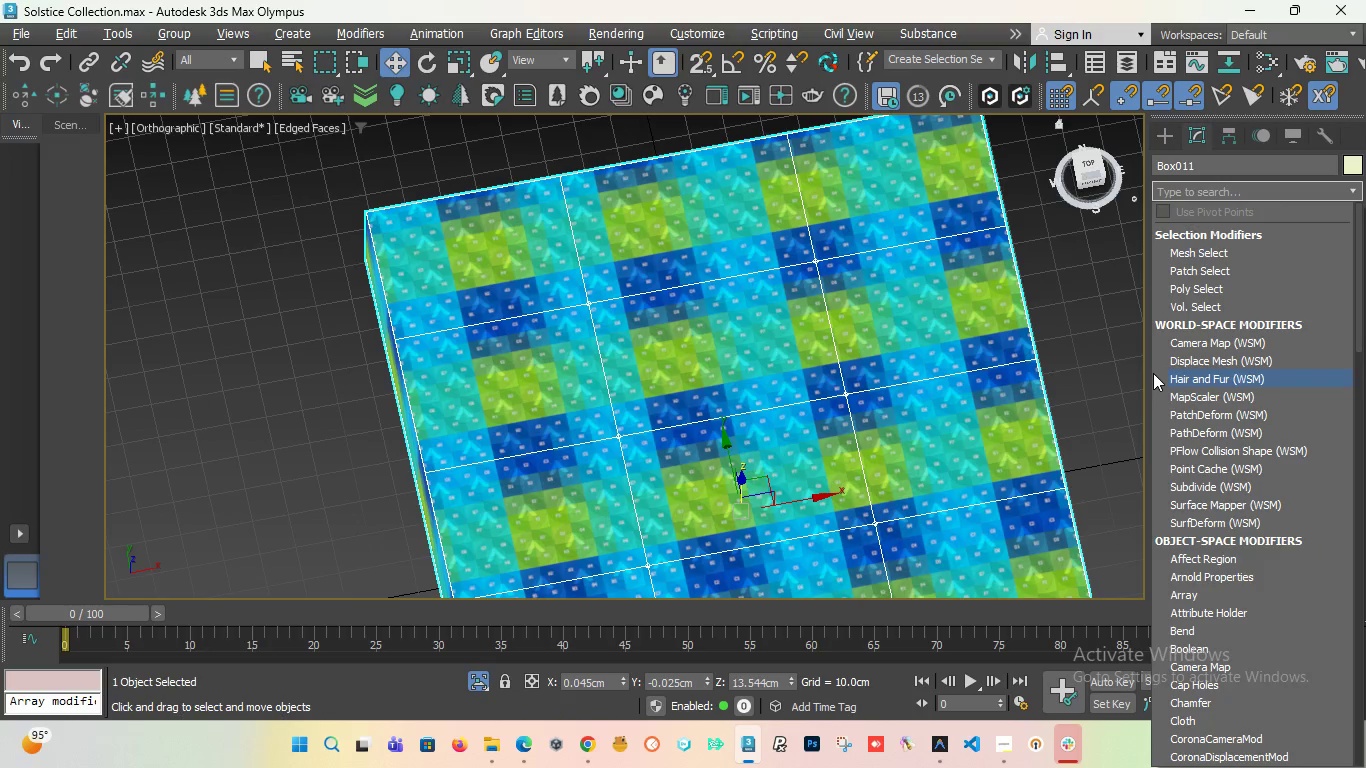 
type(ch)
 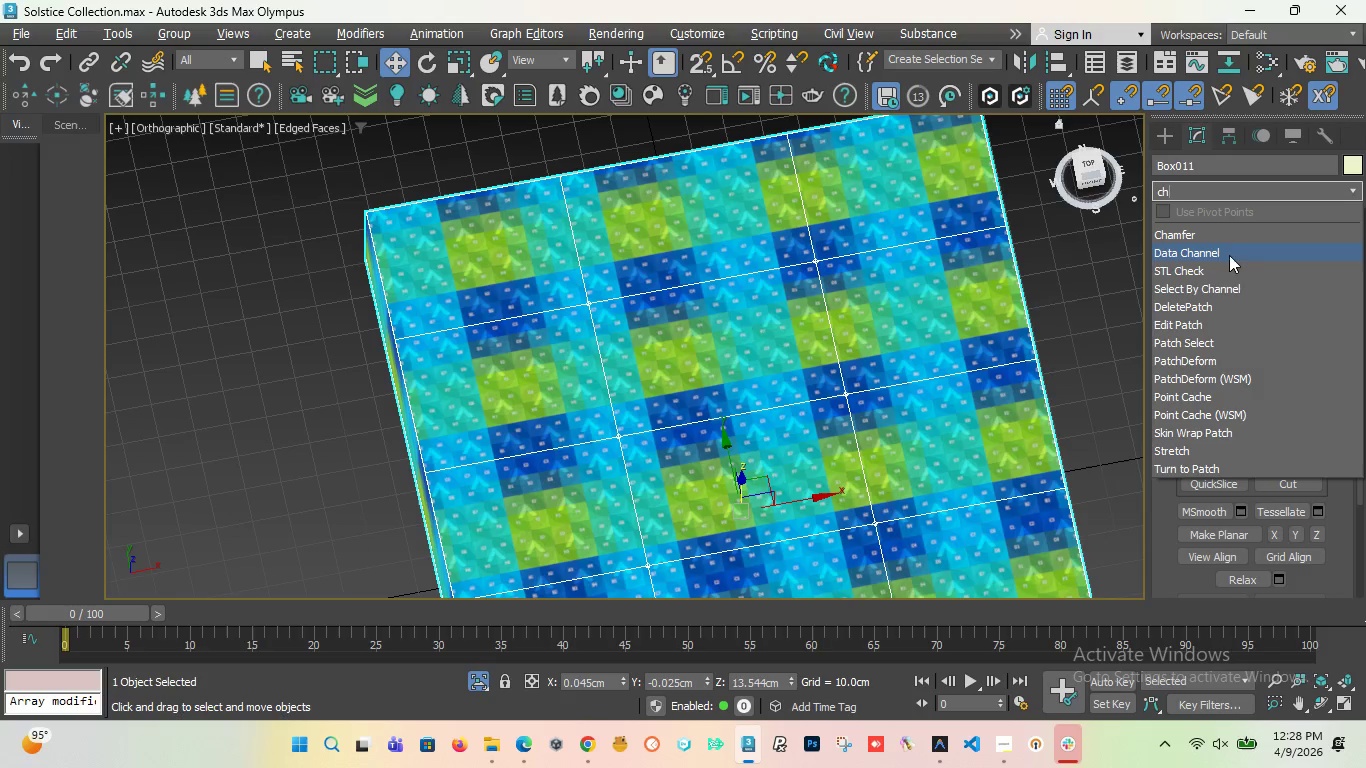 
left_click([1218, 231])
 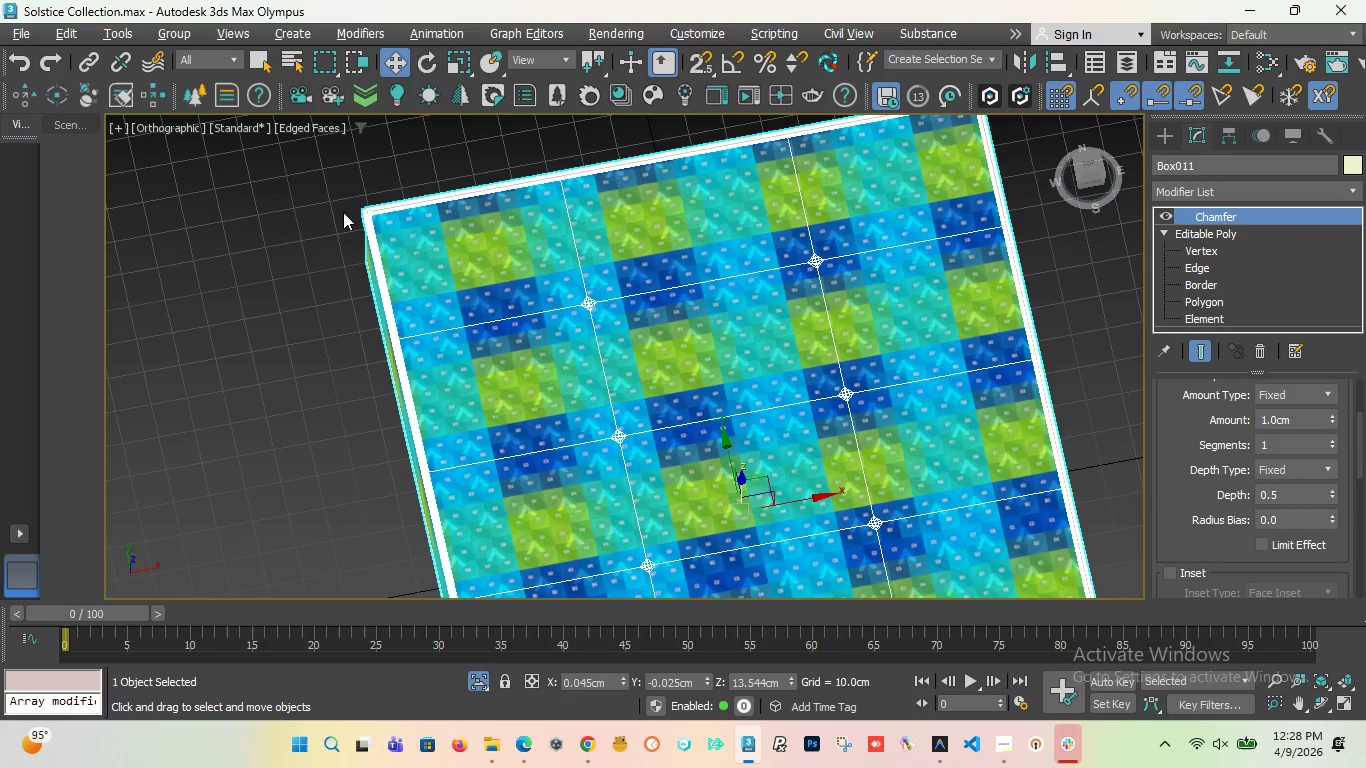 
scroll: coordinate [423, 238], scroll_direction: up, amount: 4.0
 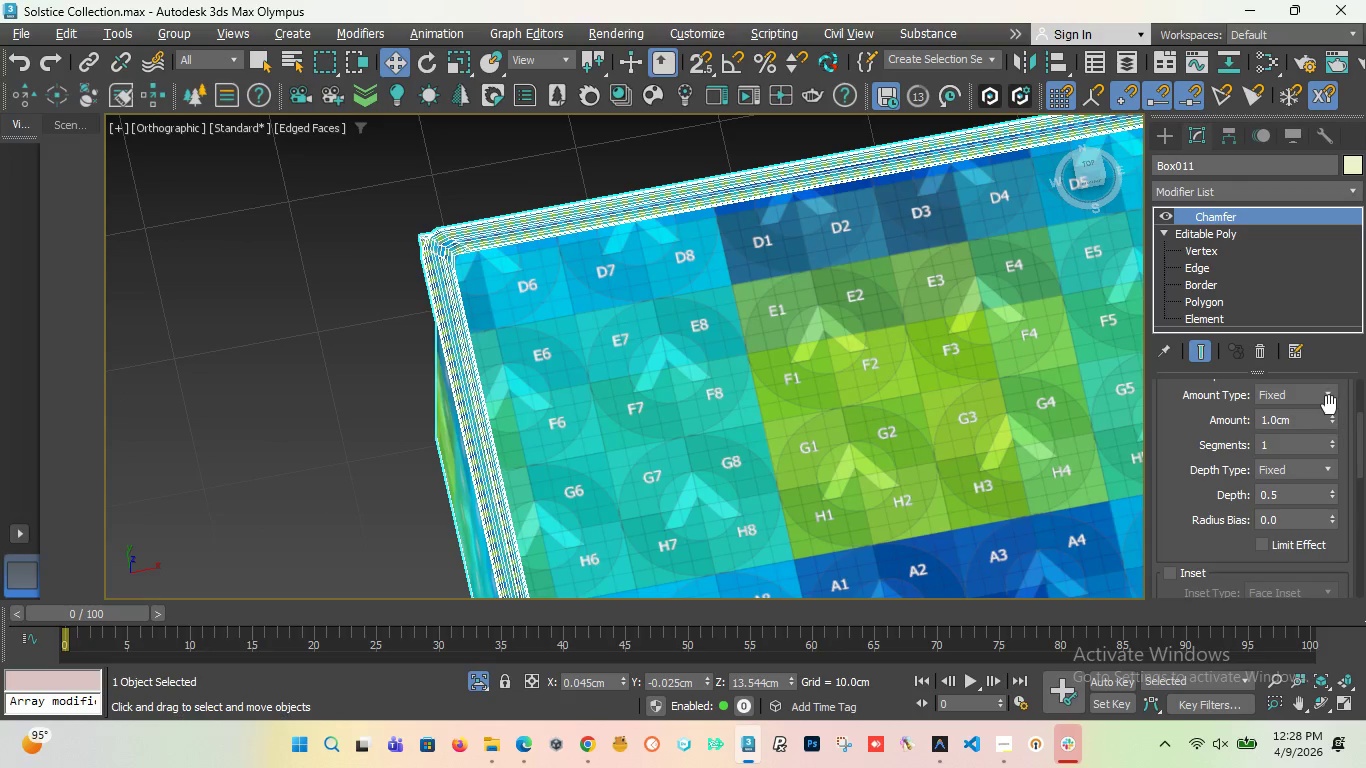 
left_click_drag(start_coordinate=[1317, 419], to_coordinate=[1158, 412])
 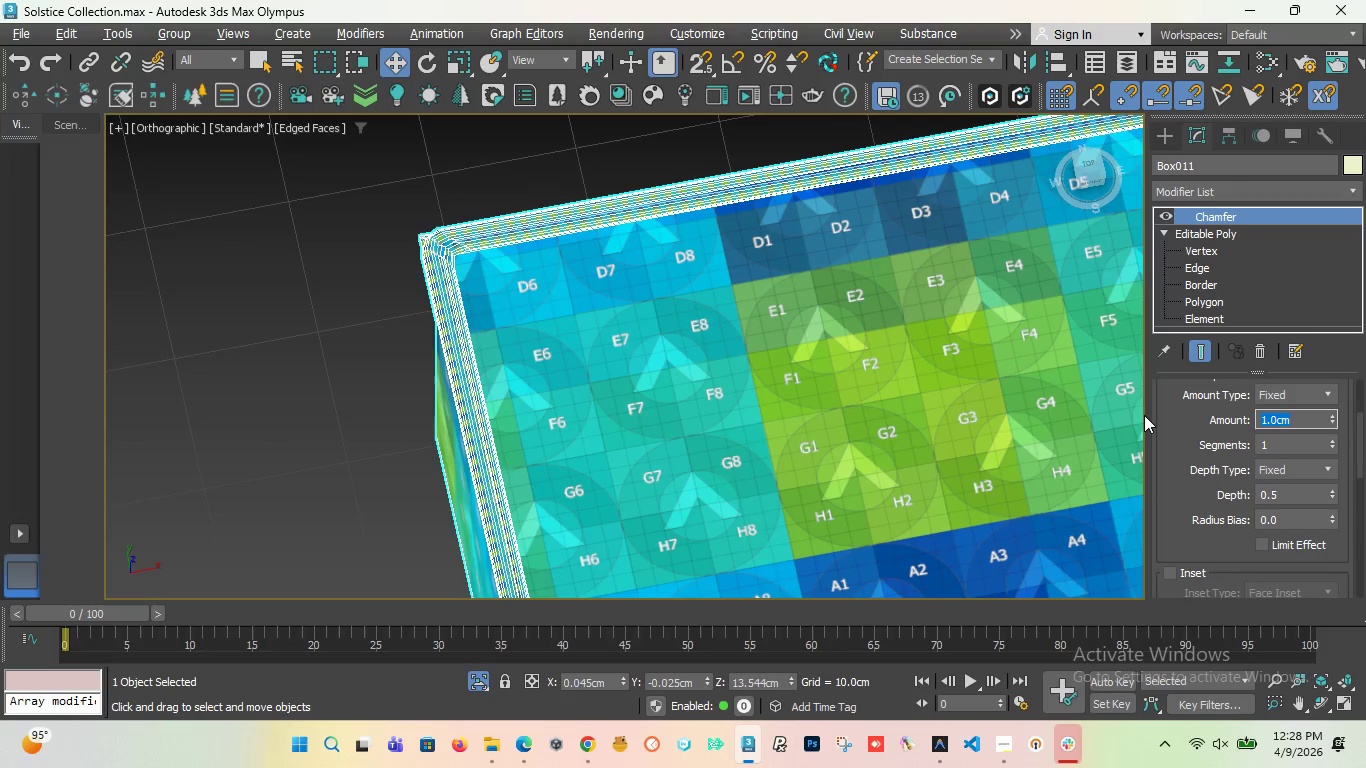 
key(Period)
 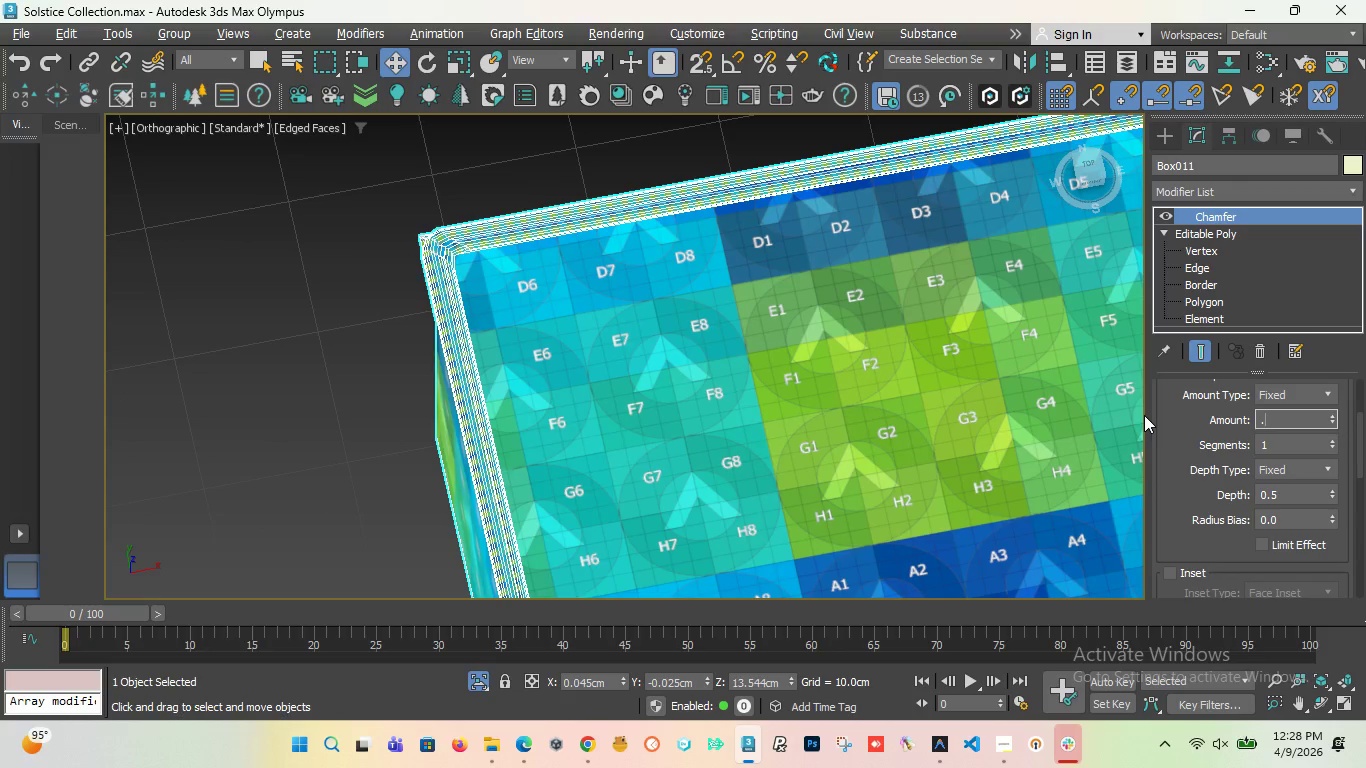 
key(1)
 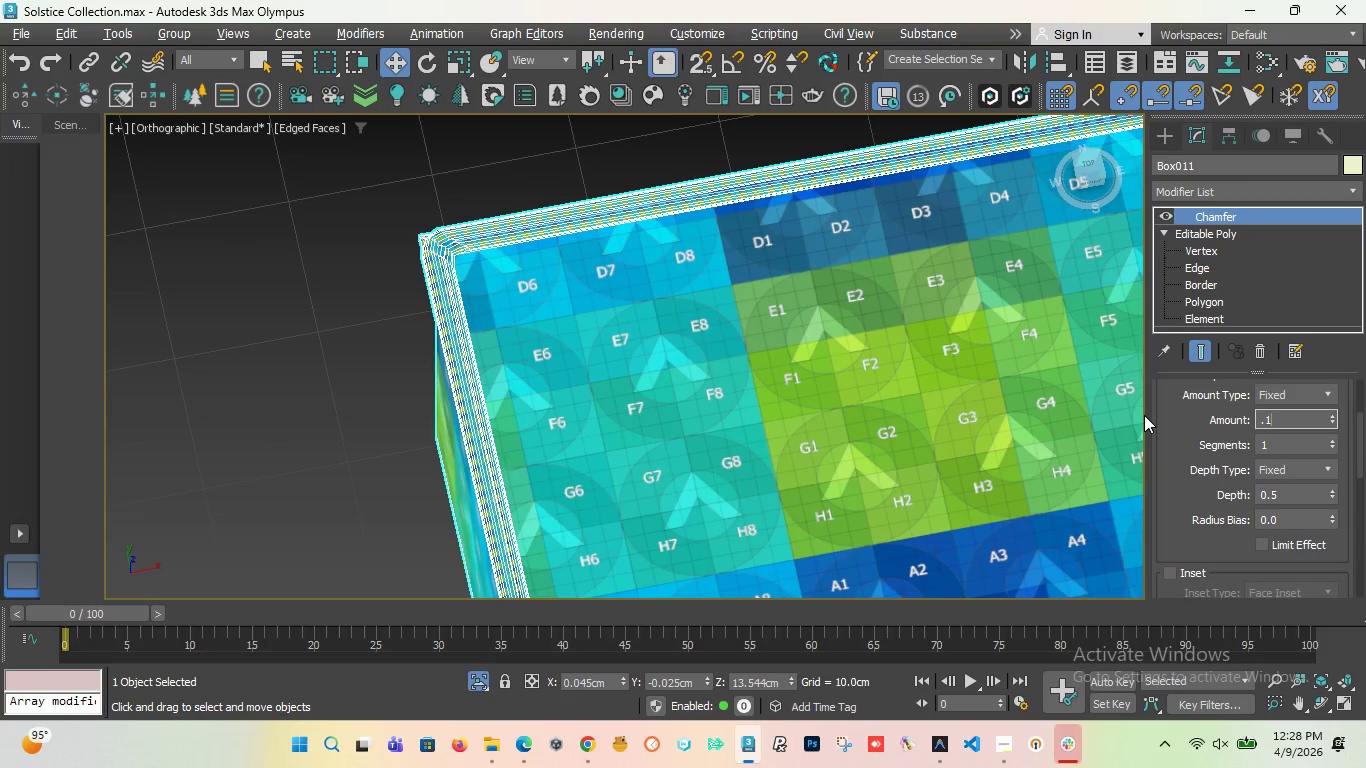 
key(Enter)
 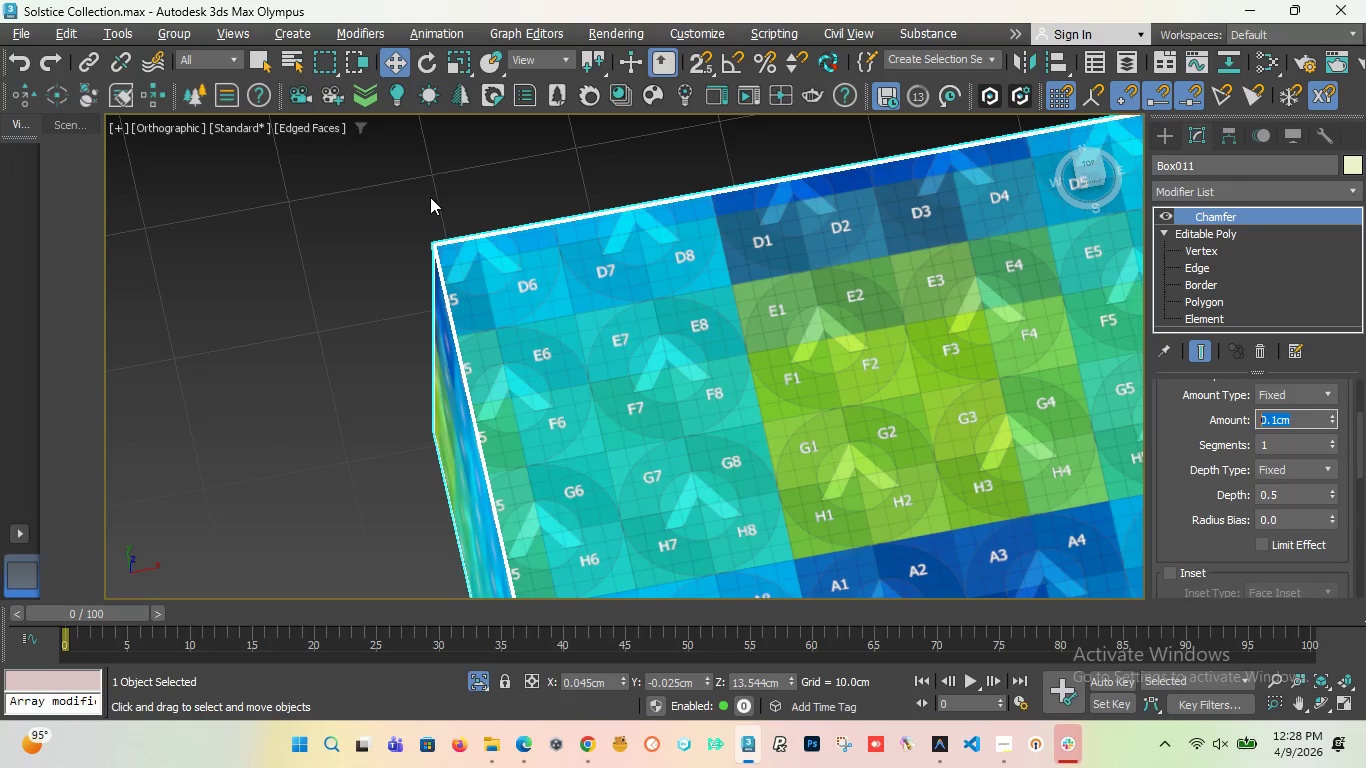 
scroll: coordinate [519, 251], scroll_direction: up, amount: 3.0
 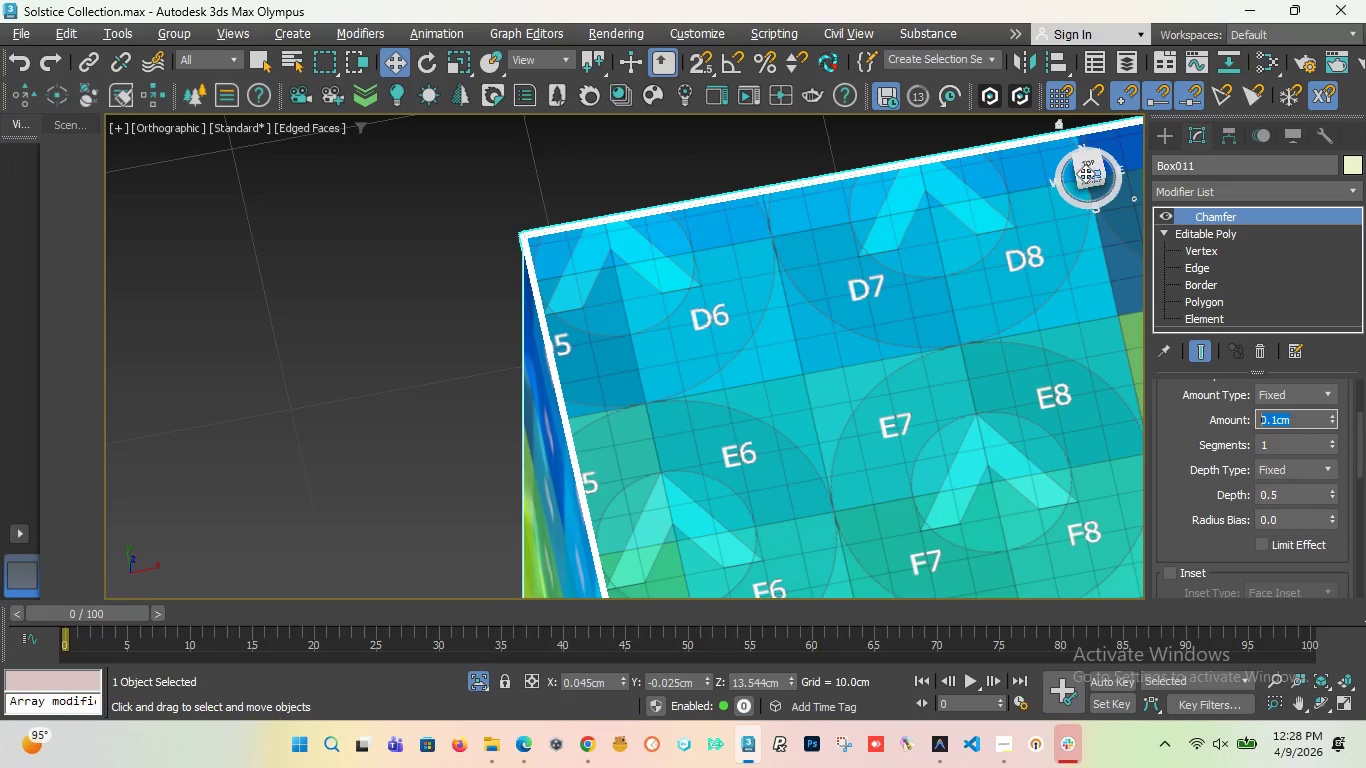 
left_click_drag(start_coordinate=[1084, 171], to_coordinate=[137, 158])
 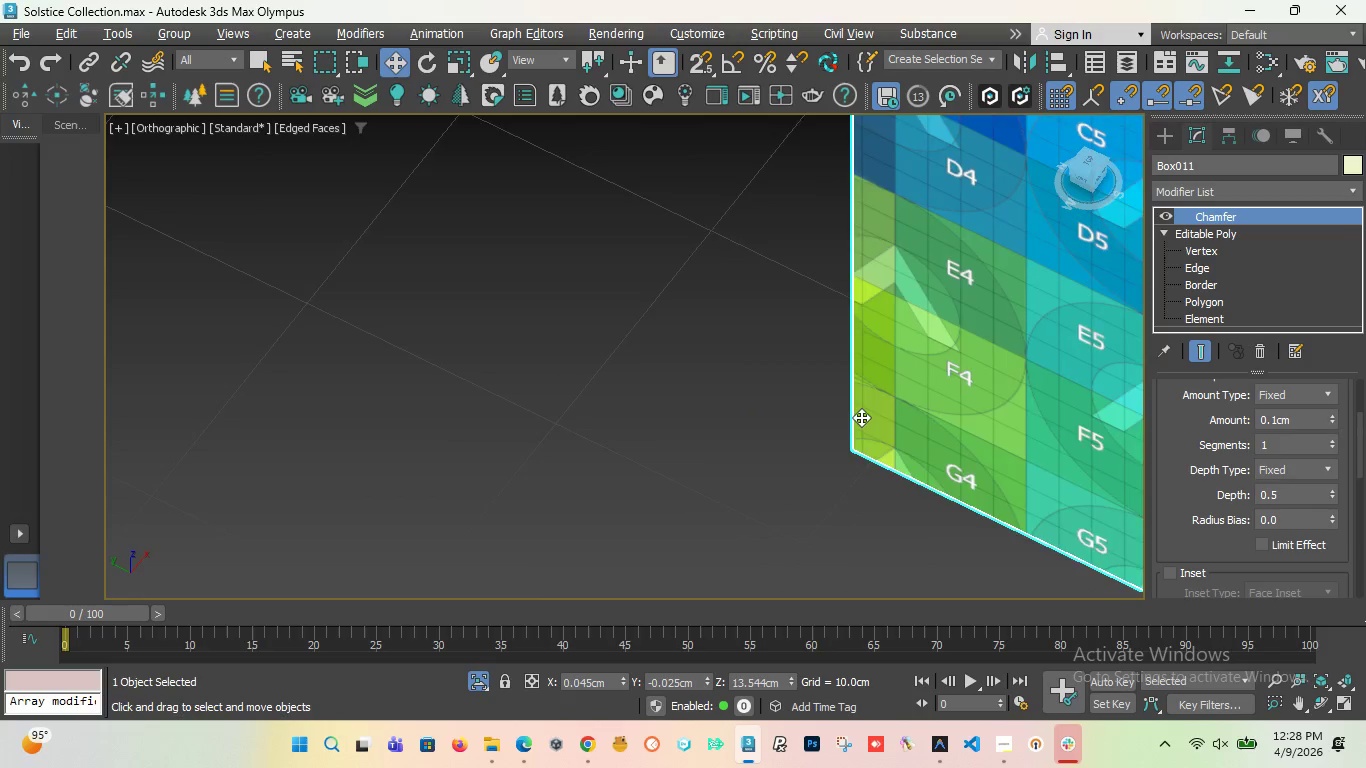 
scroll: coordinate [805, 404], scroll_direction: up, amount: 3.0
 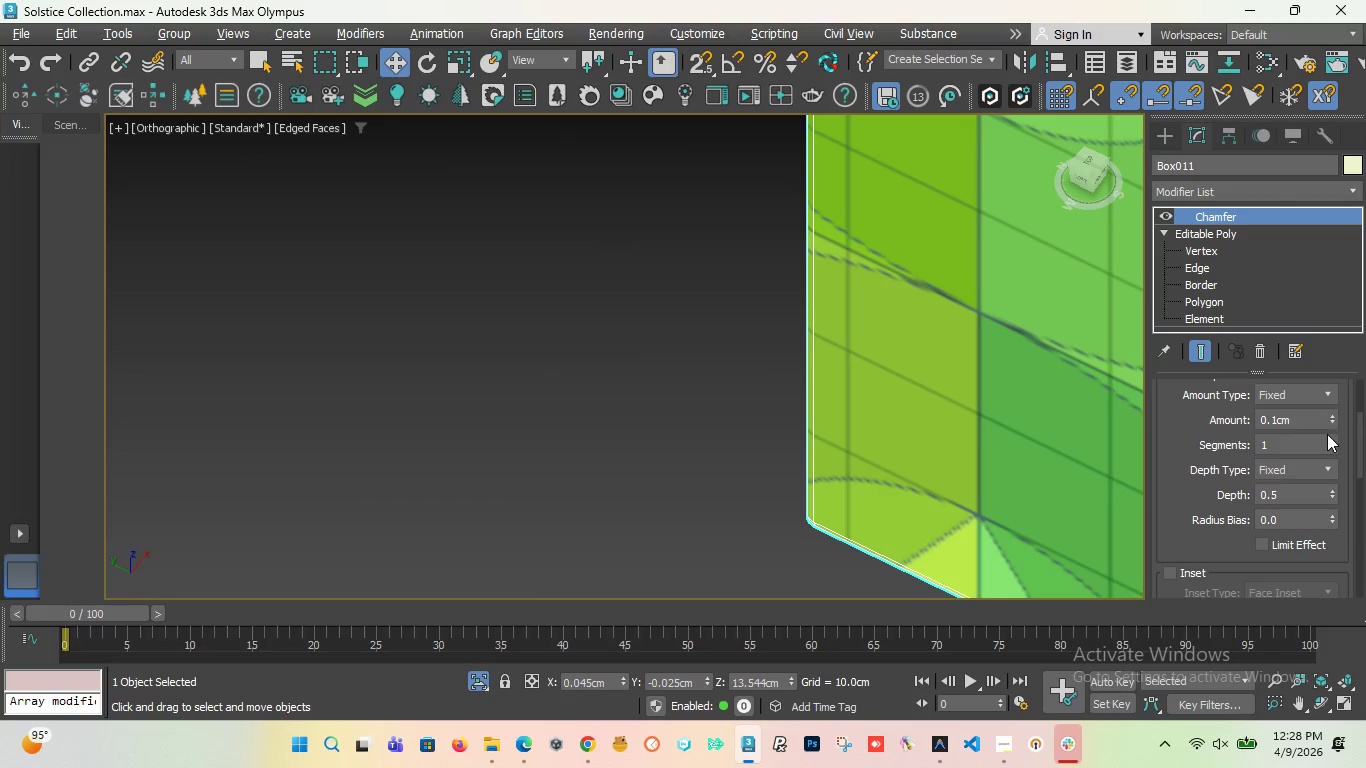 
left_click_drag(start_coordinate=[1332, 415], to_coordinate=[1332, 390])
 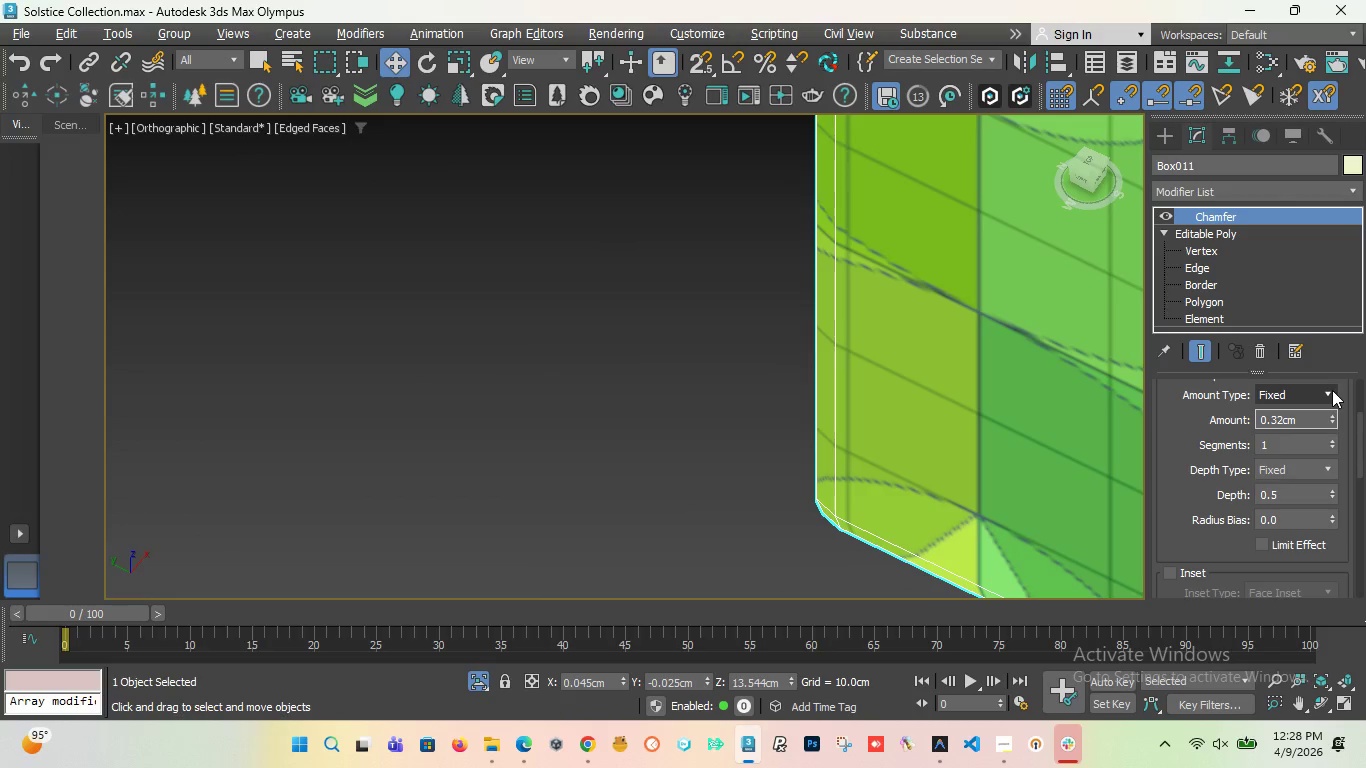 
key(Control+Z)
 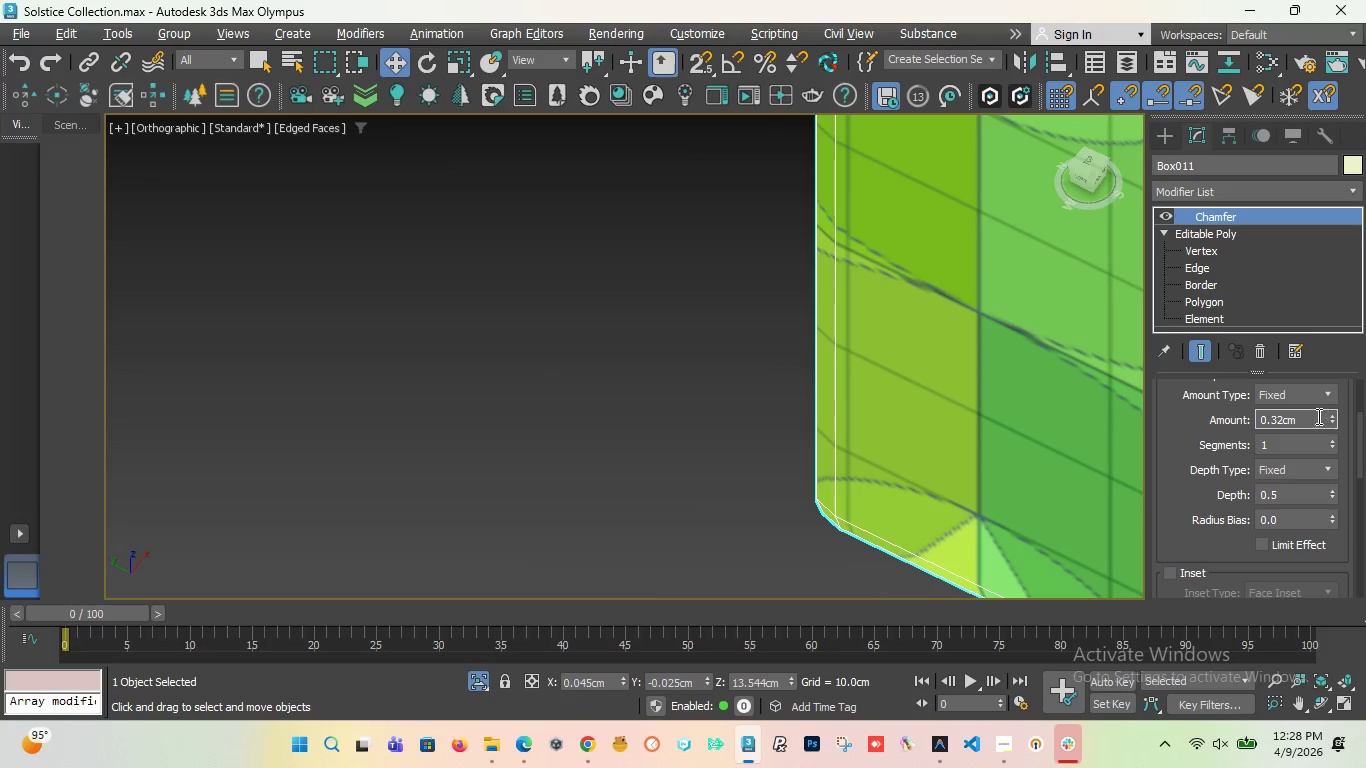 
left_click_drag(start_coordinate=[1315, 416], to_coordinate=[1144, 413])
 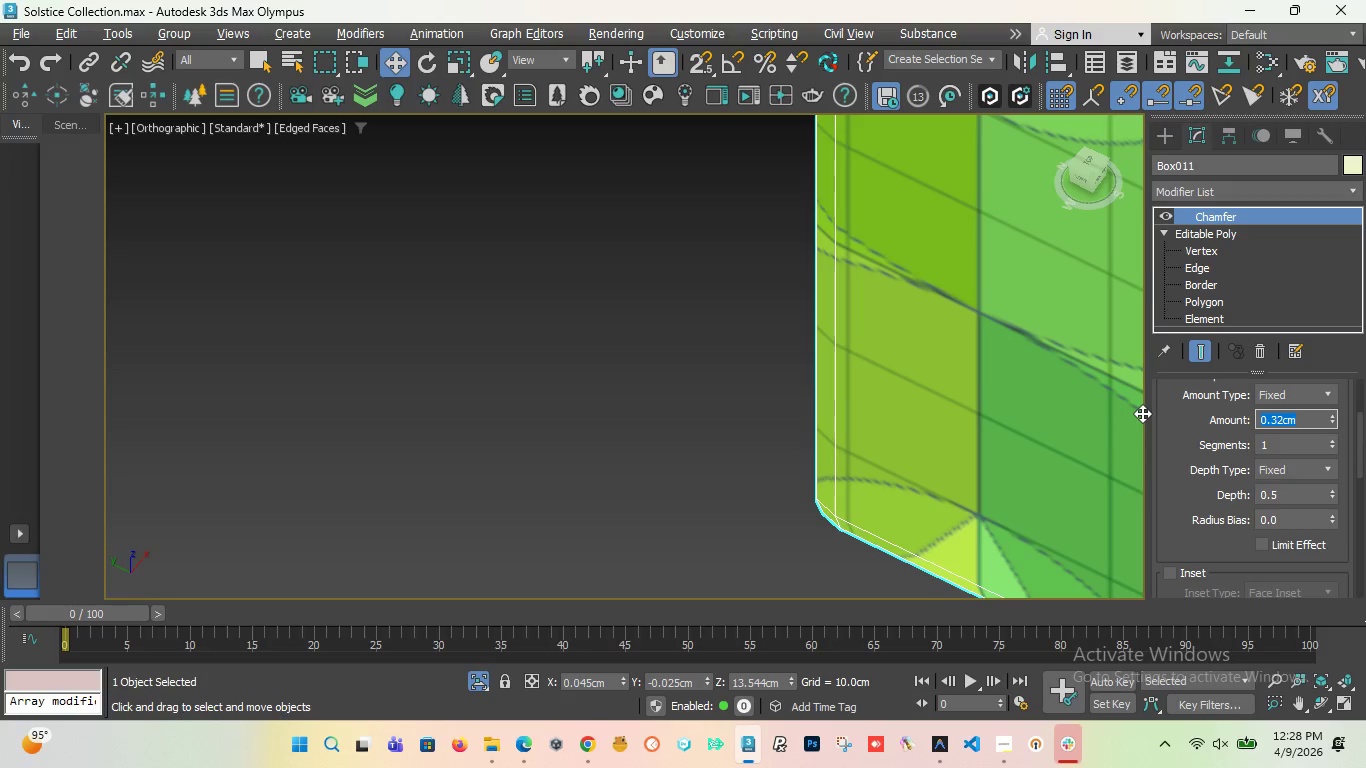 
key(0)